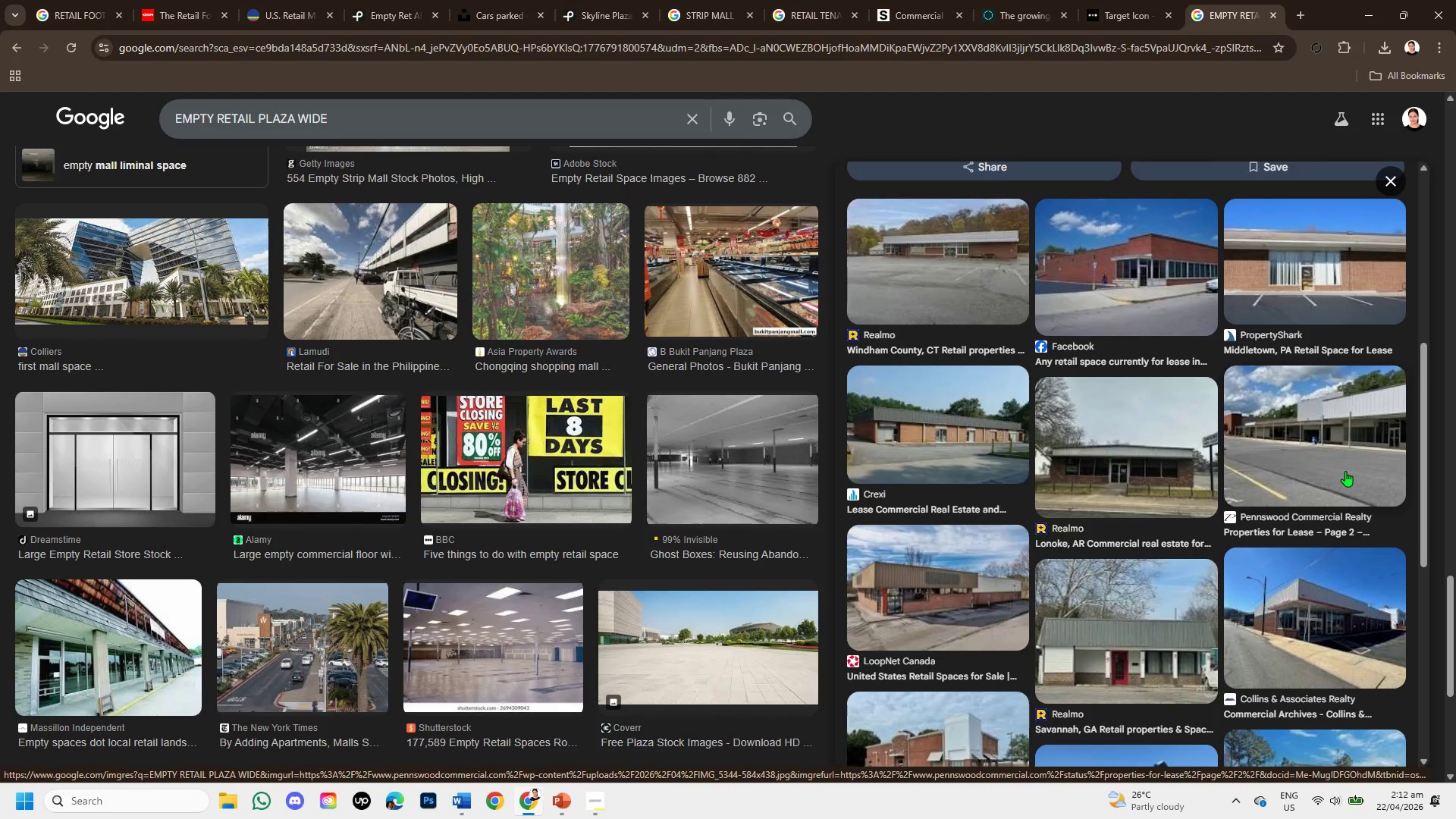 
scroll: coordinate [1284, 610], scroll_direction: down, amount: 1.0
 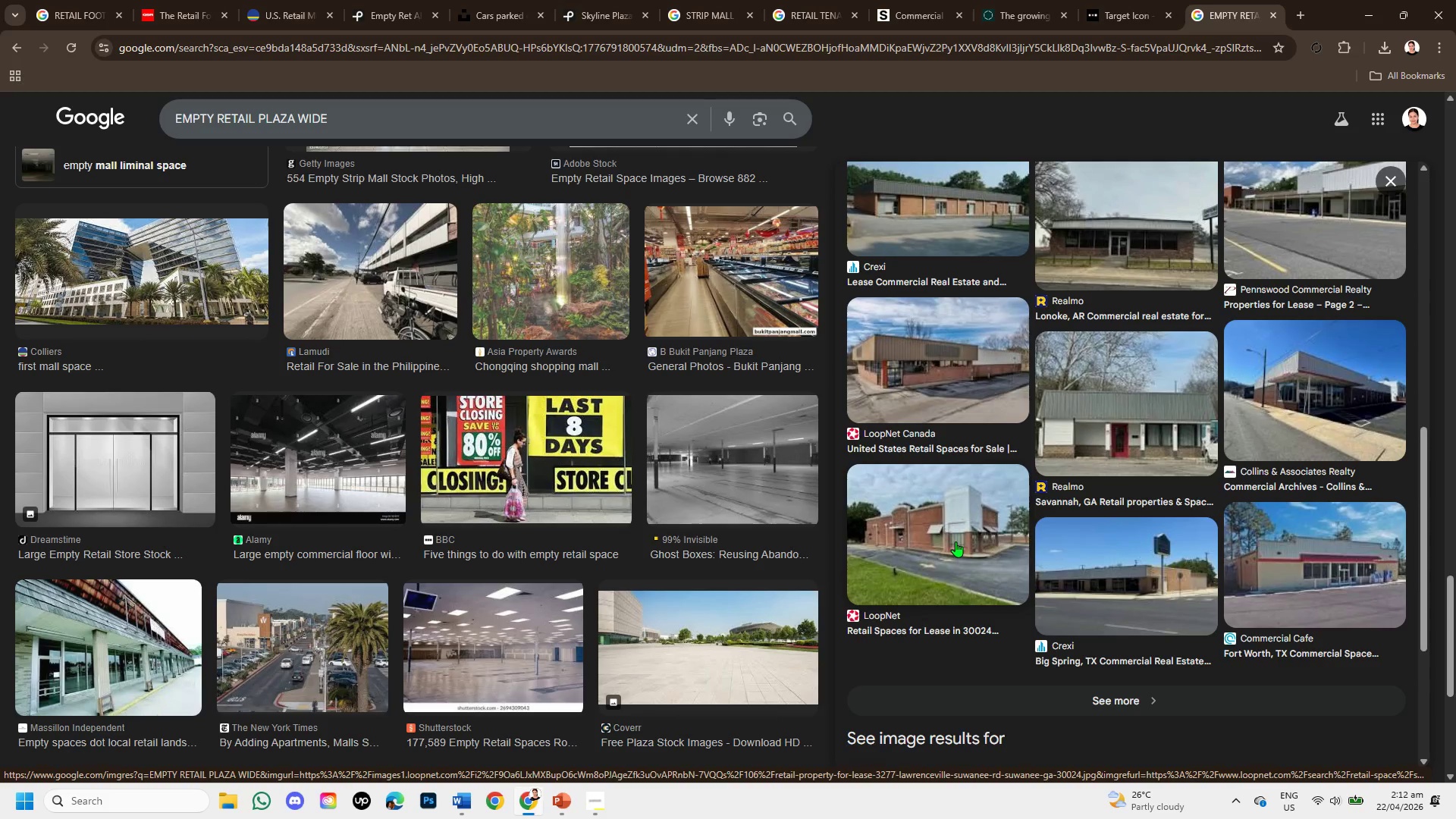 
wait(6.67)
 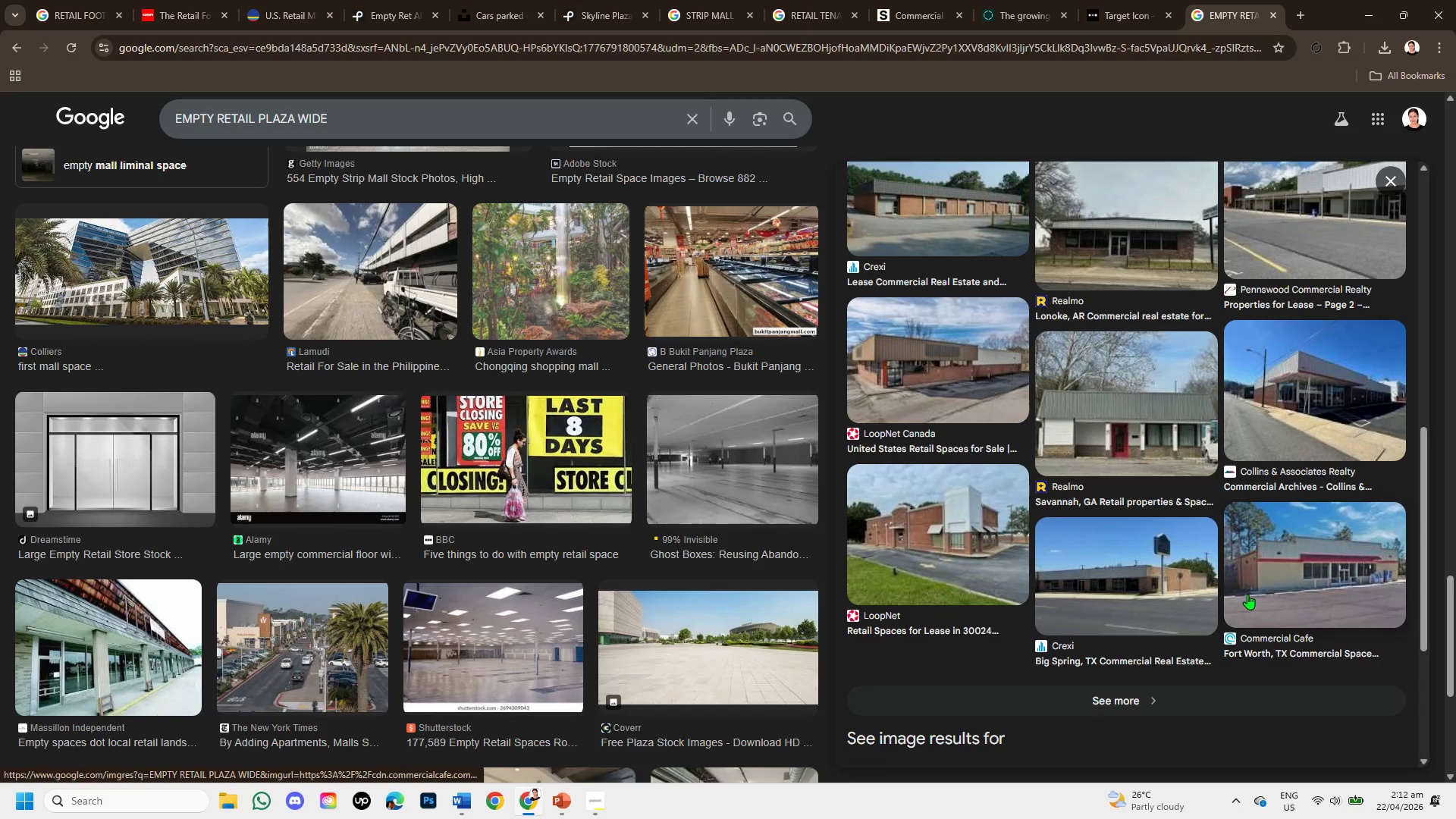 
left_click([1307, 570])
 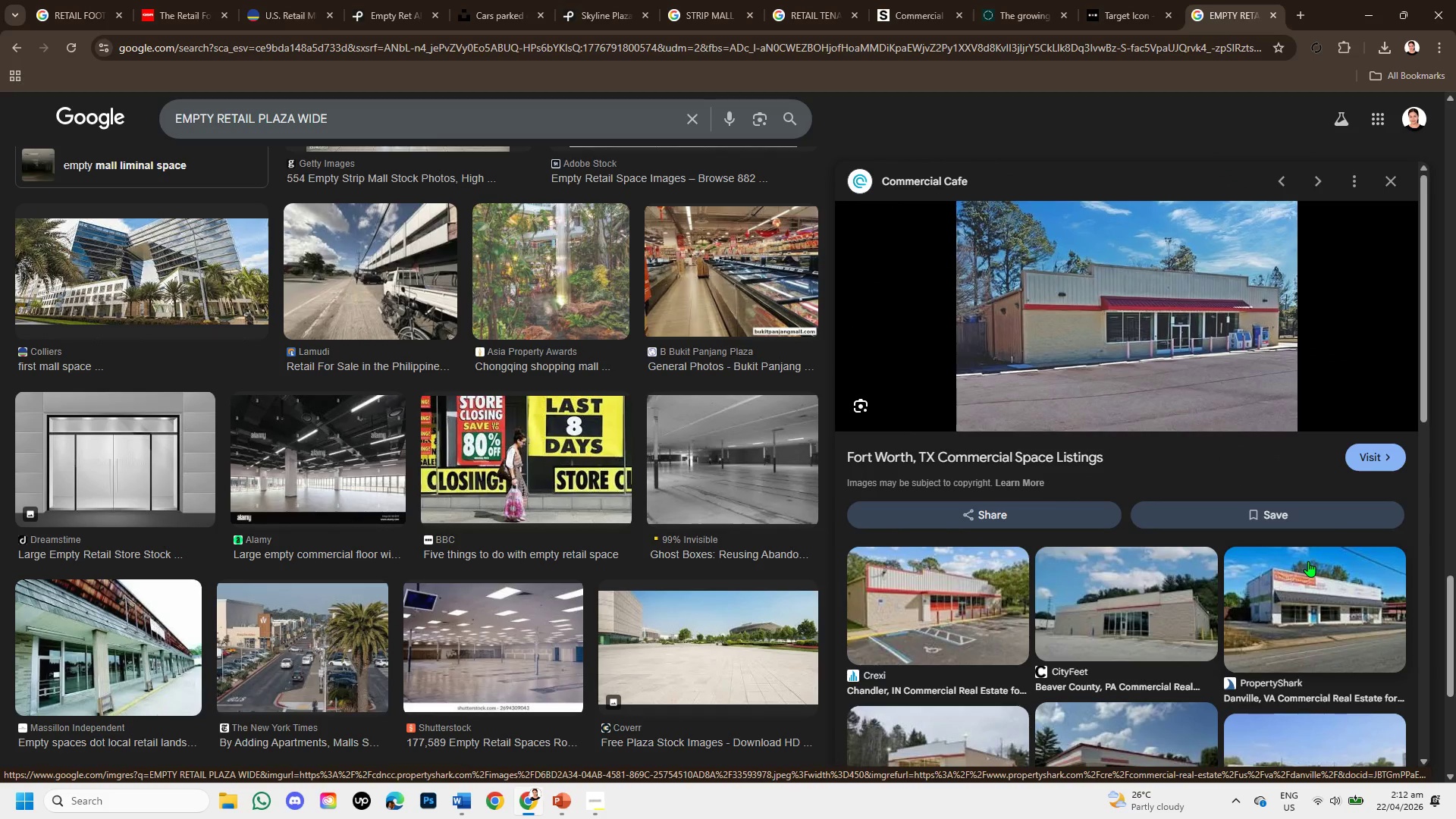 
scroll: coordinate [1308, 561], scroll_direction: down, amount: 1.0
 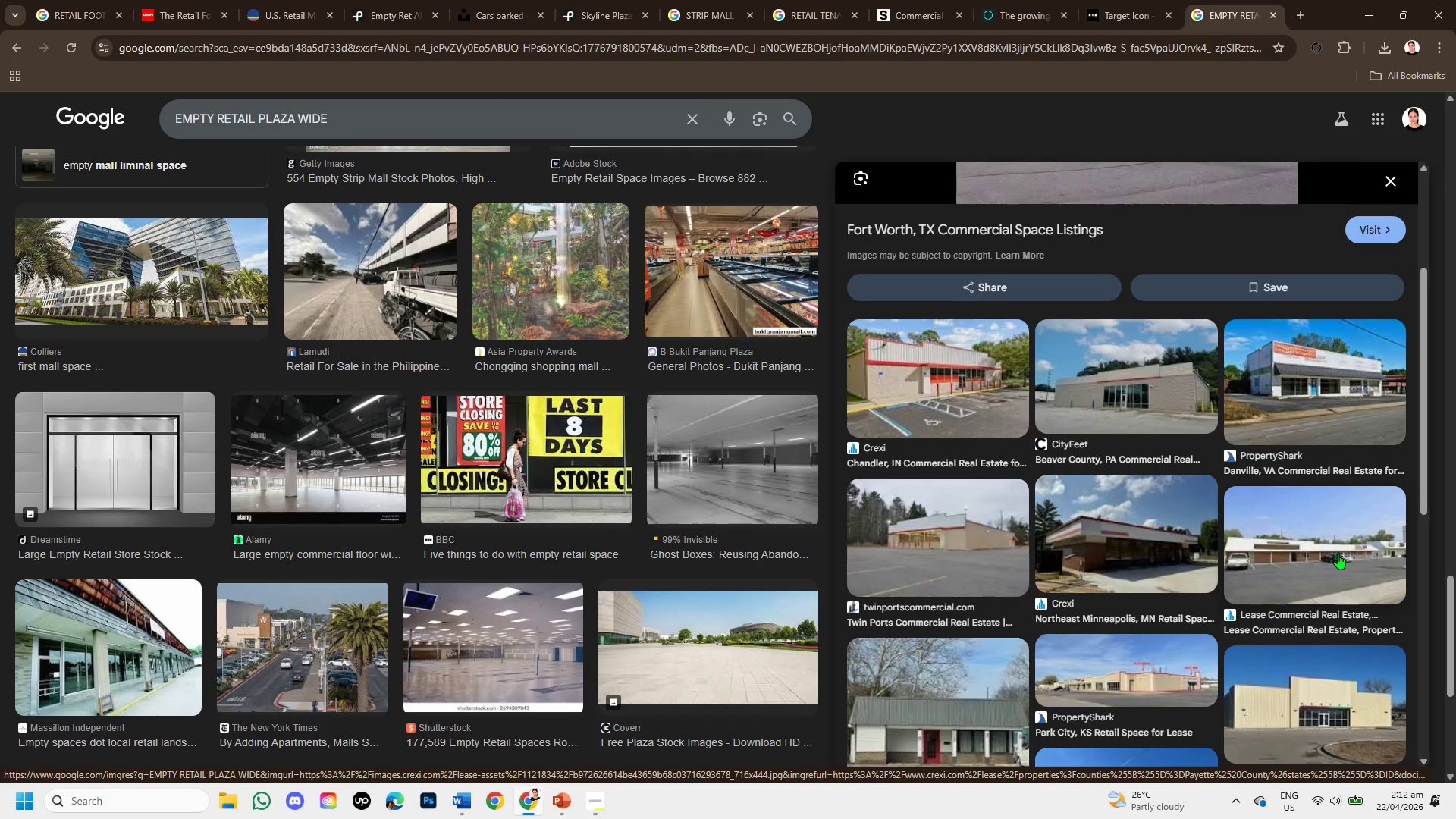 
wait(5.54)
 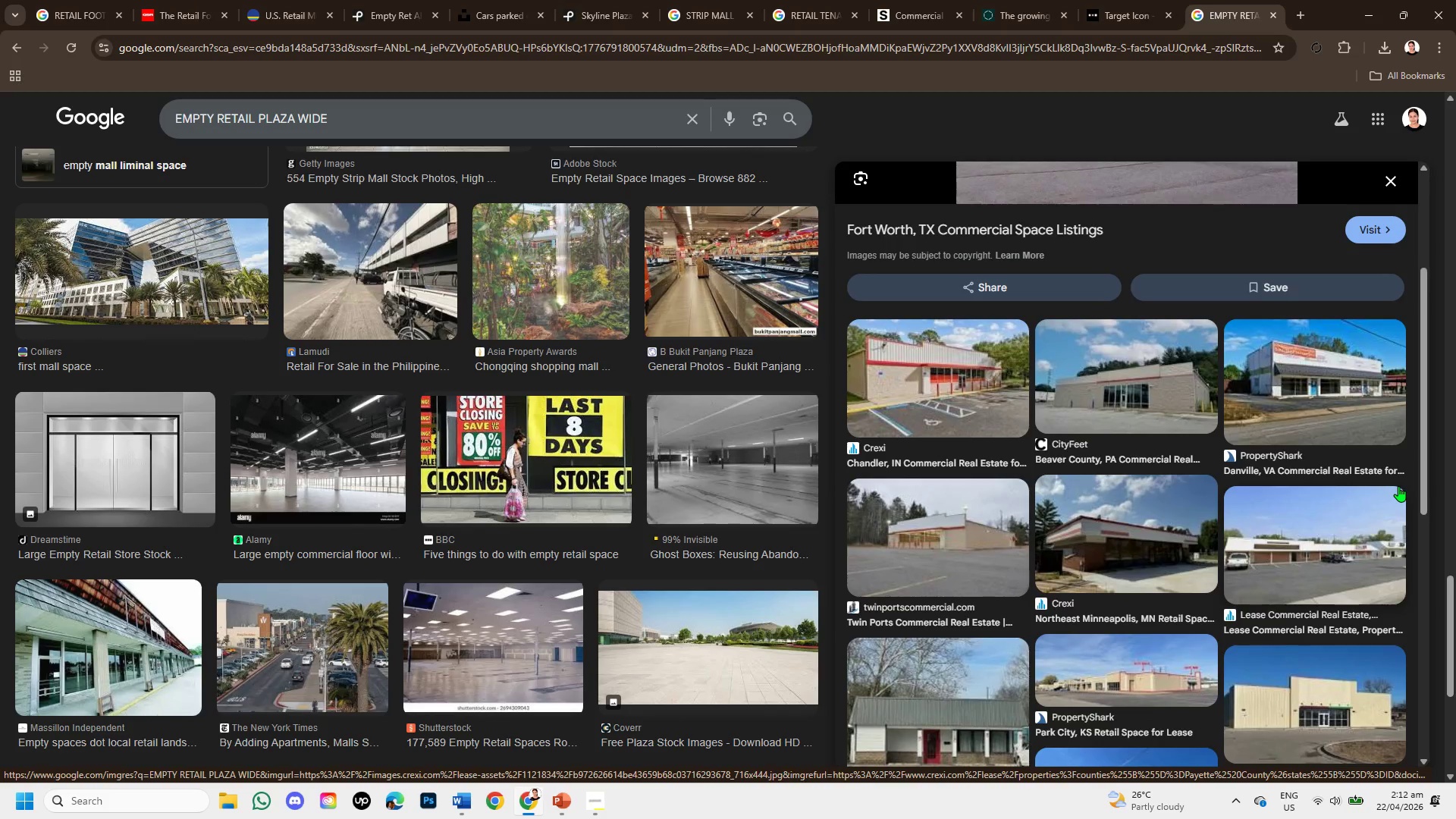 
scroll: coordinate [1338, 554], scroll_direction: down, amount: 1.0
 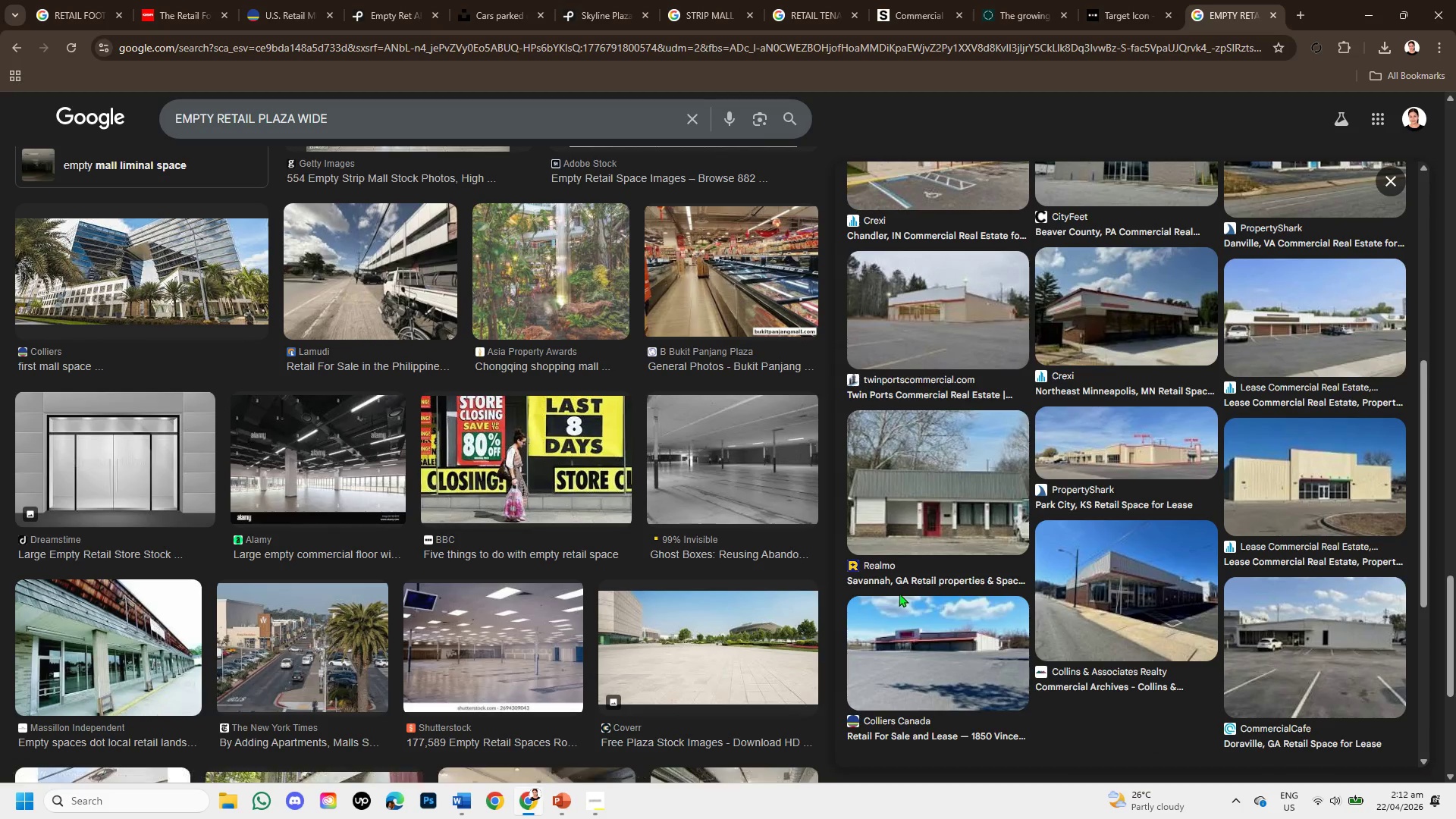 
wait(5.96)
 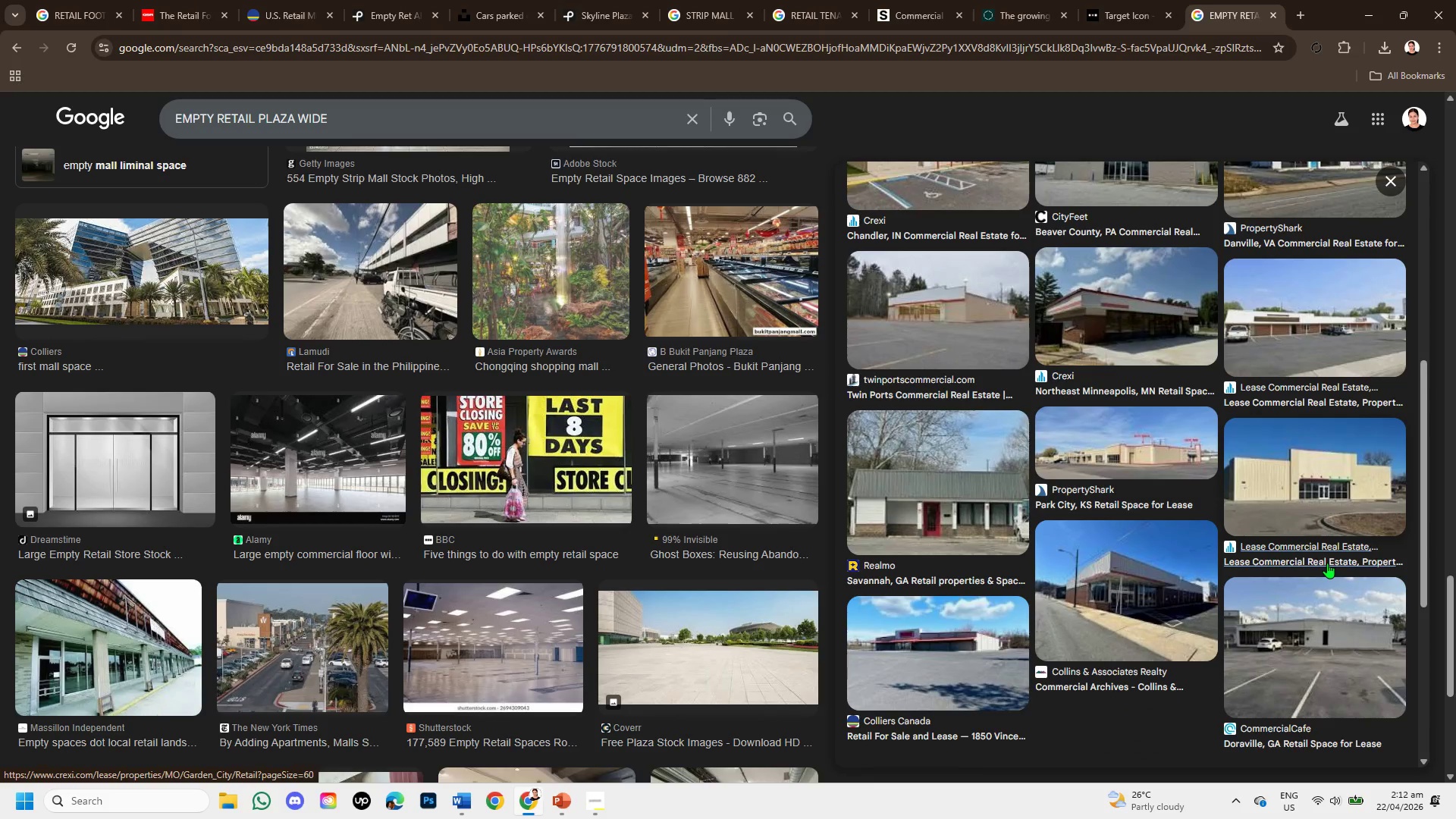 
left_click([960, 623])
 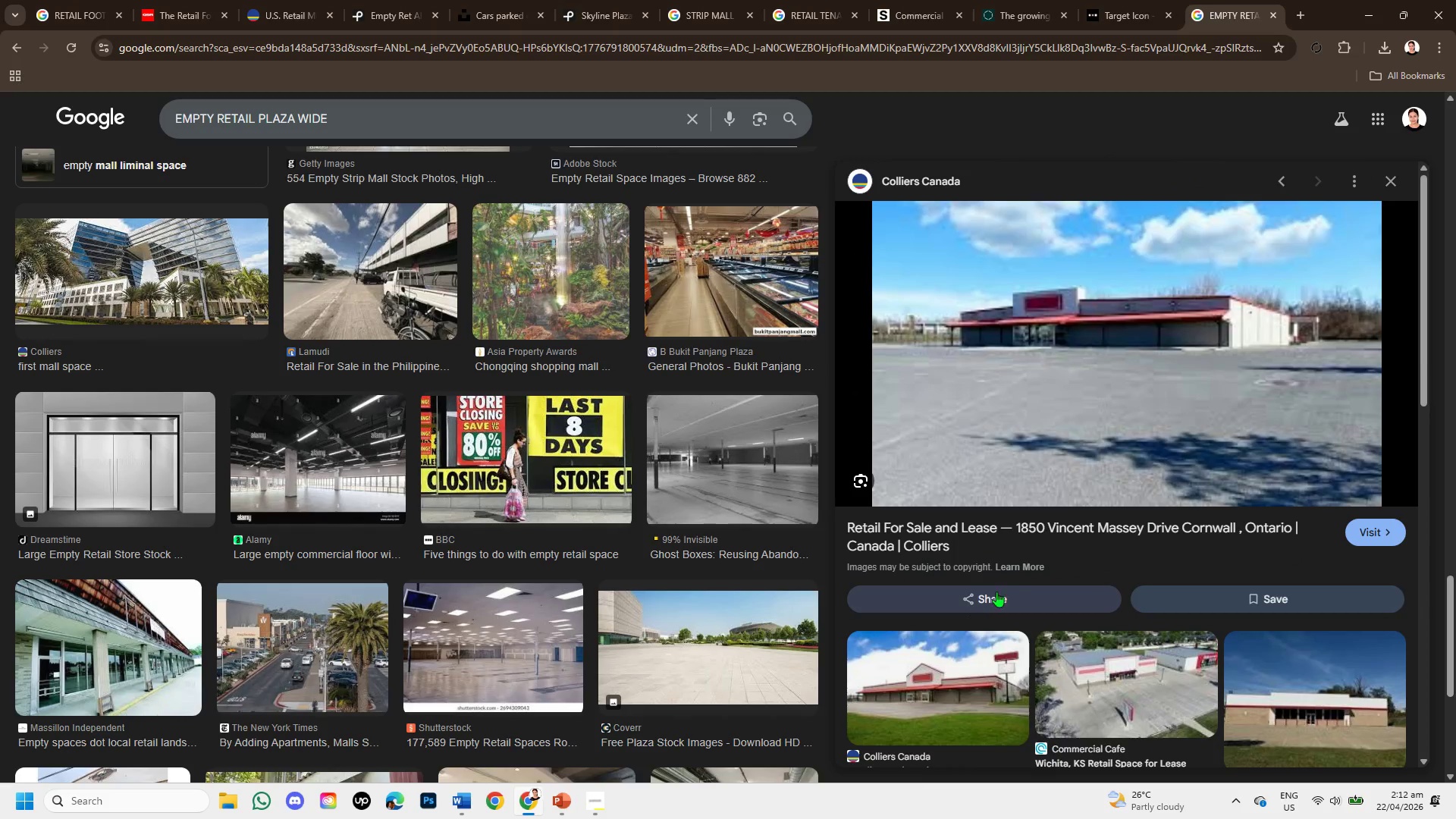 
scroll: coordinate [1200, 593], scroll_direction: down, amount: 3.0
 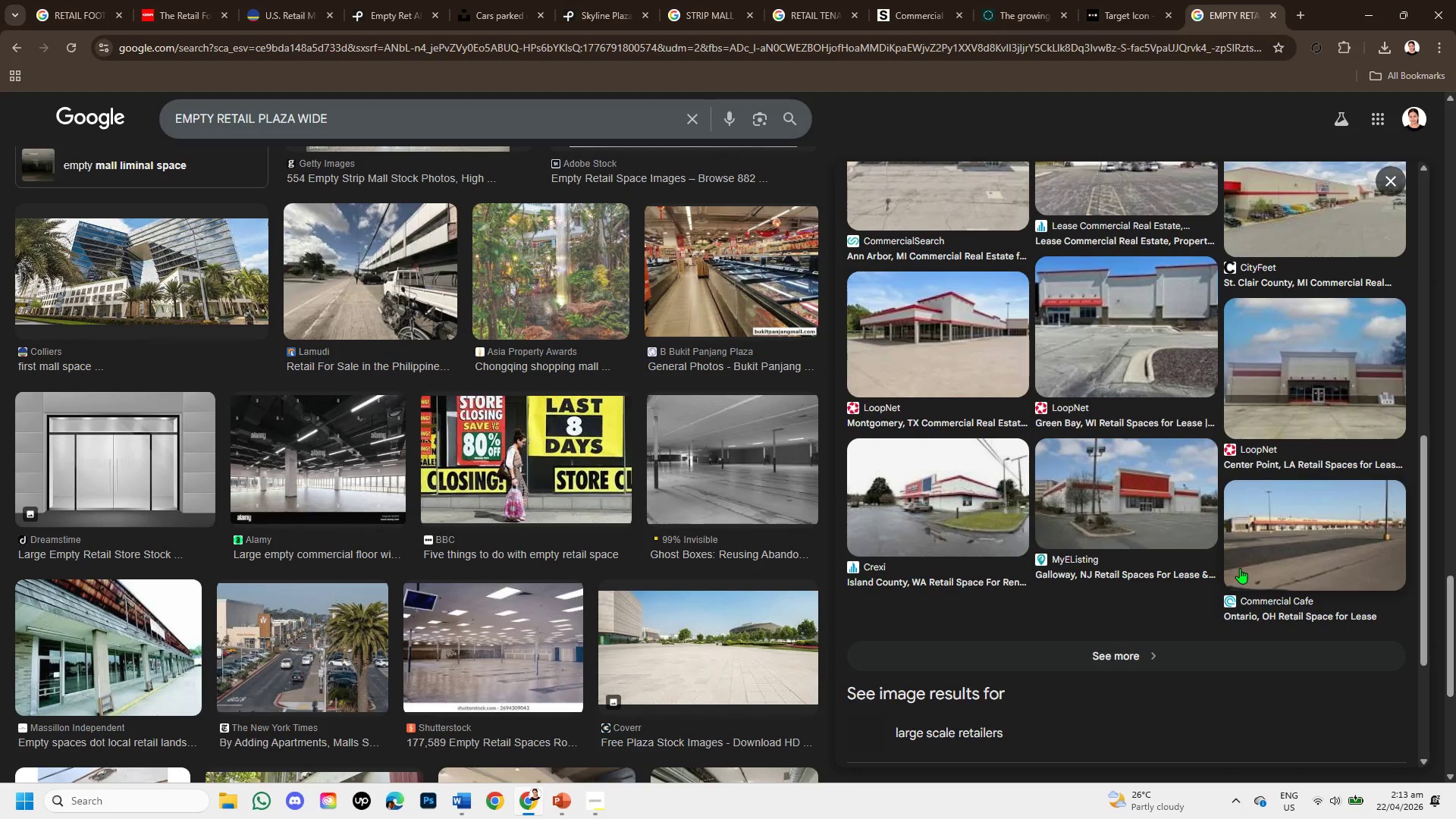 
left_click([1263, 547])
 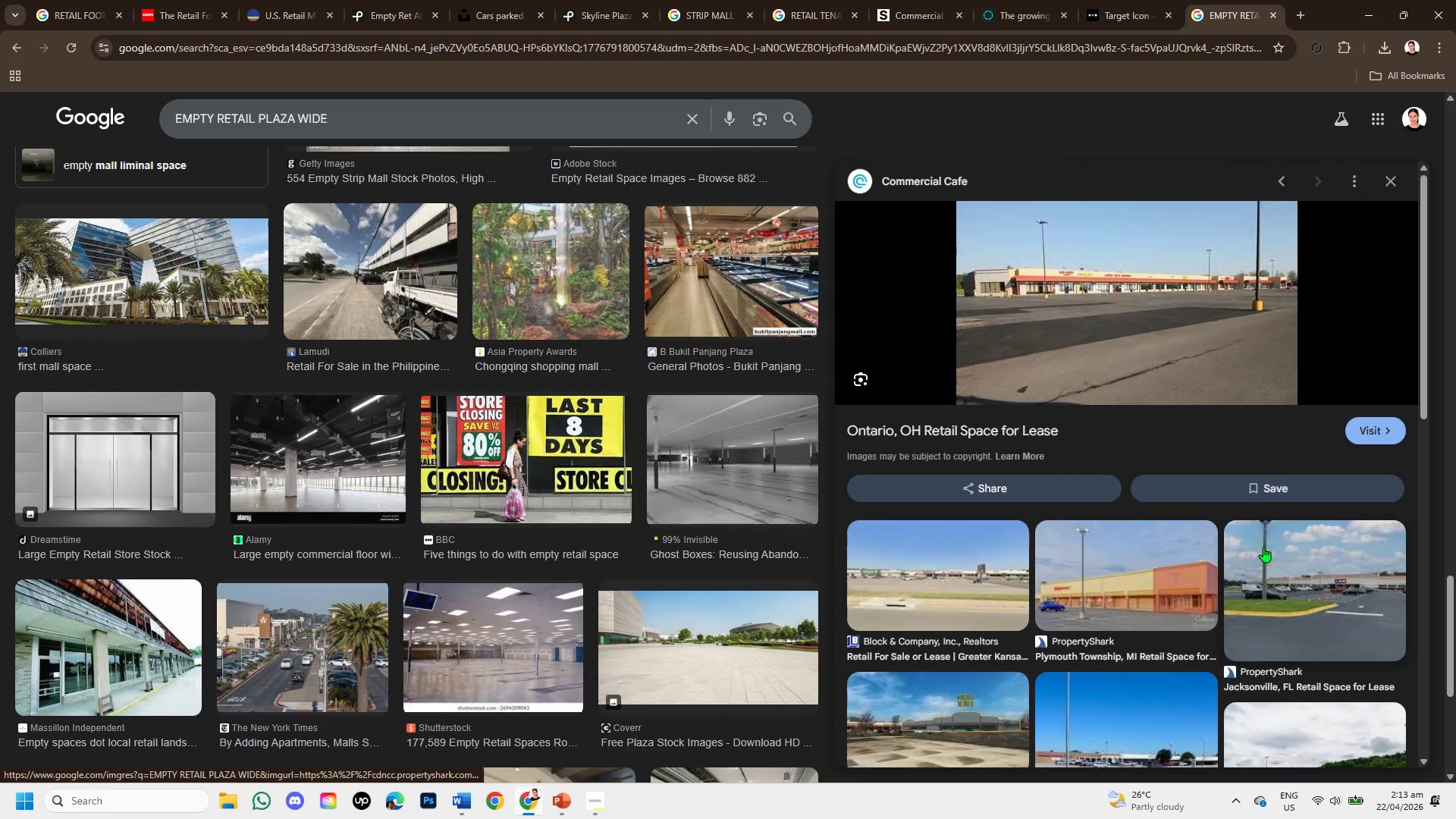 
scroll: coordinate [1263, 547], scroll_direction: down, amount: 3.0
 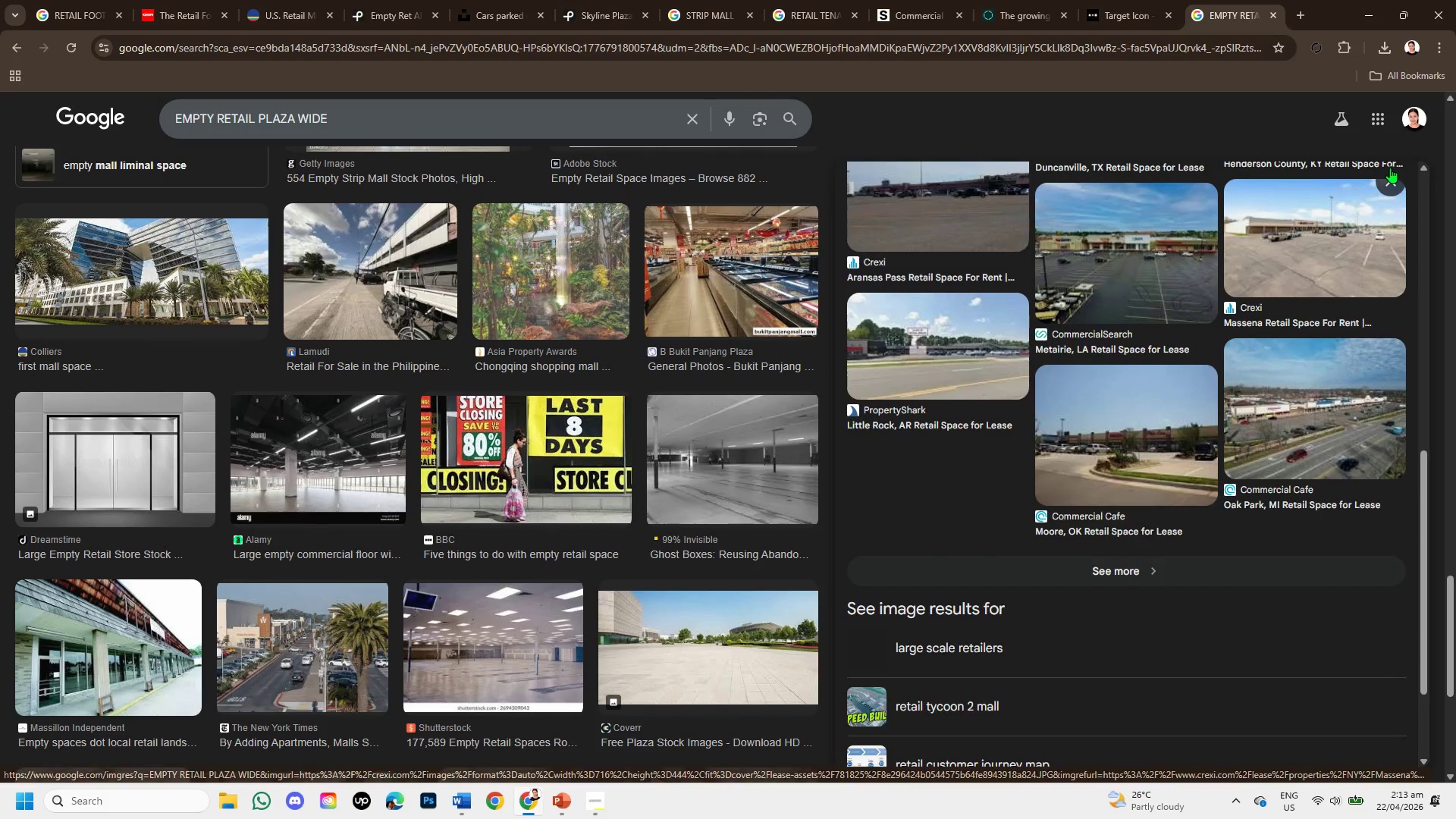 
left_click([1390, 168])
 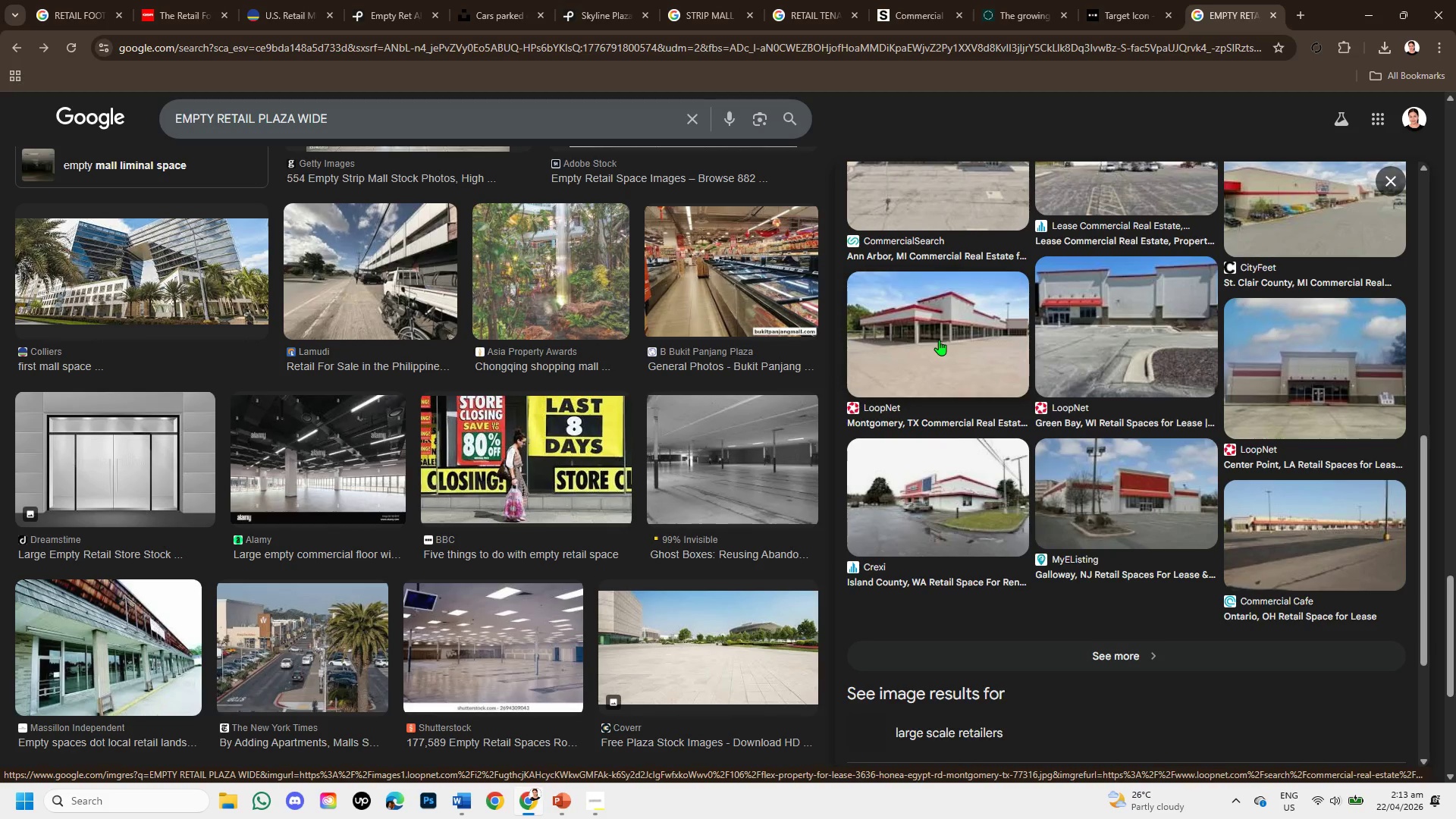 
left_click([939, 340])
 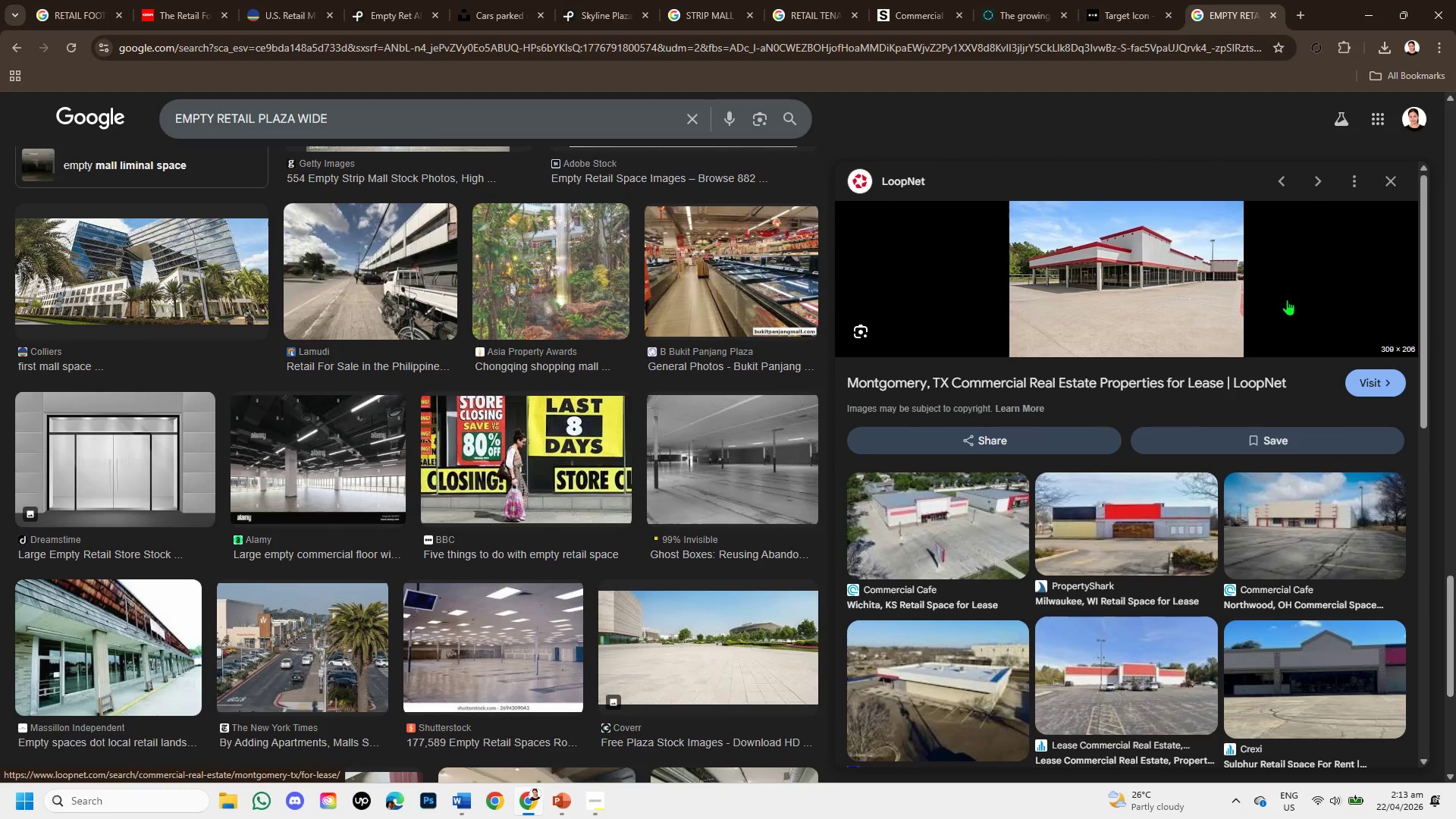 
wait(11.38)
 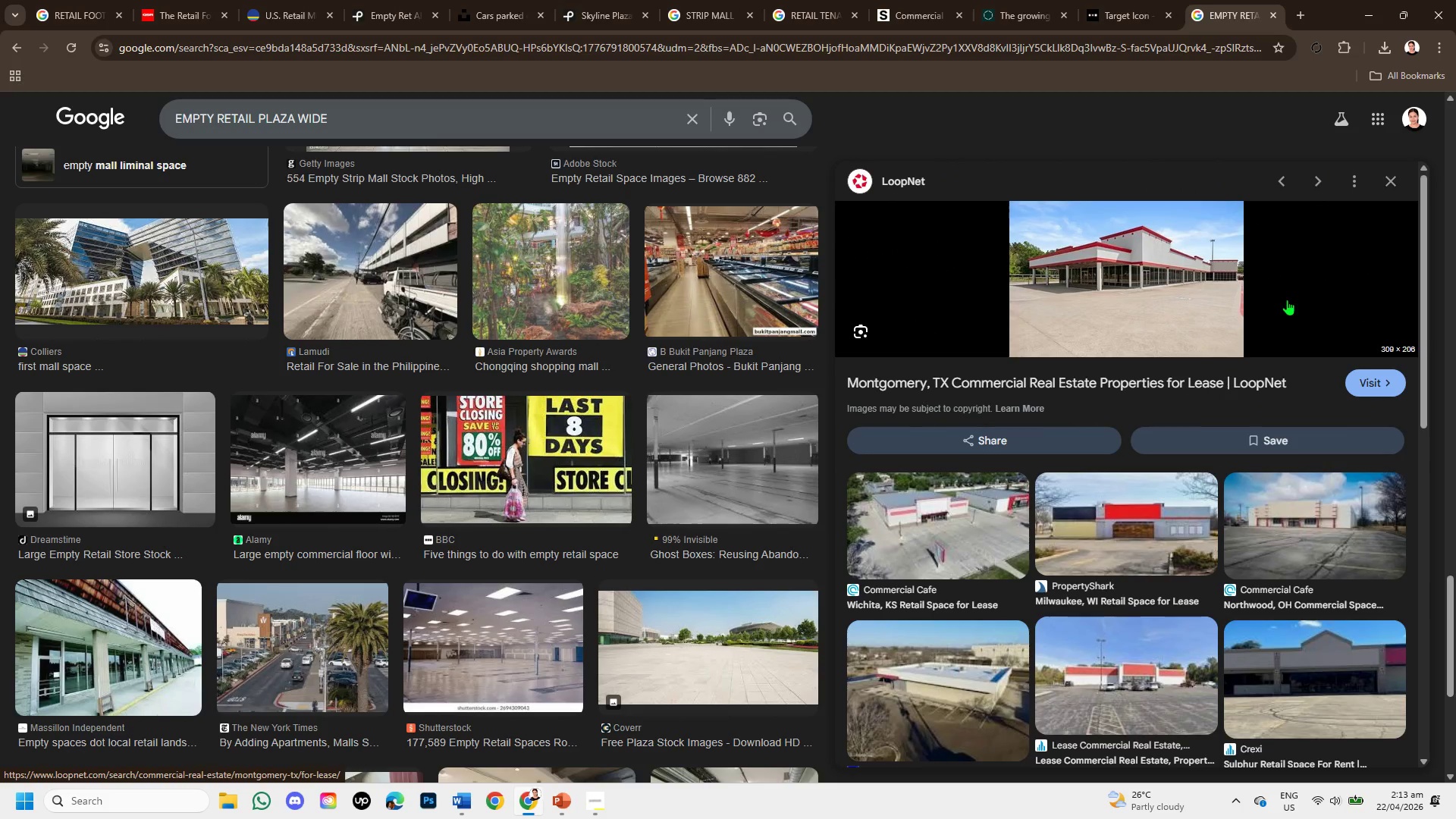 
scroll: coordinate [1330, 562], scroll_direction: down, amount: 1.0
 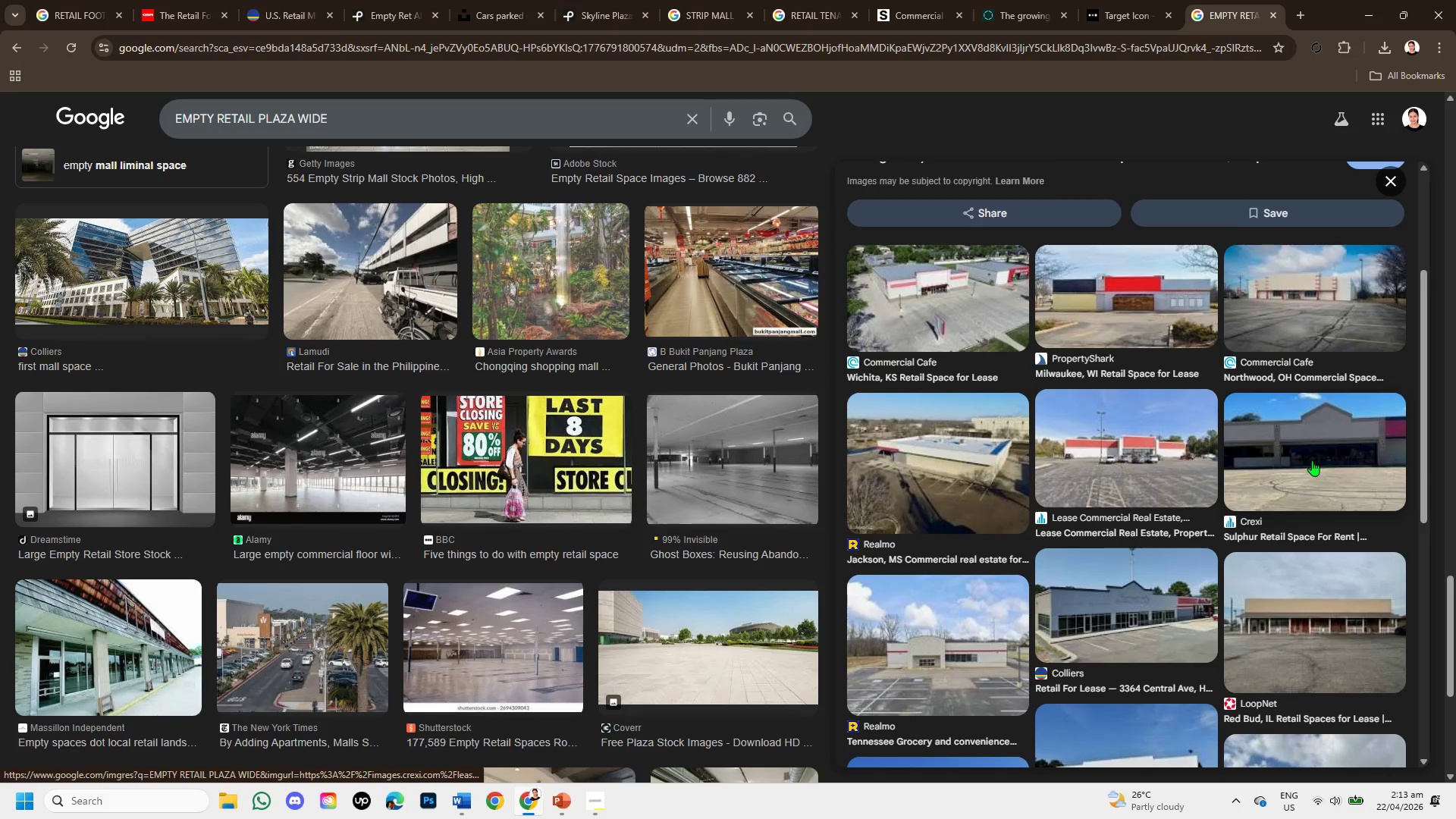 
left_click([1312, 460])
 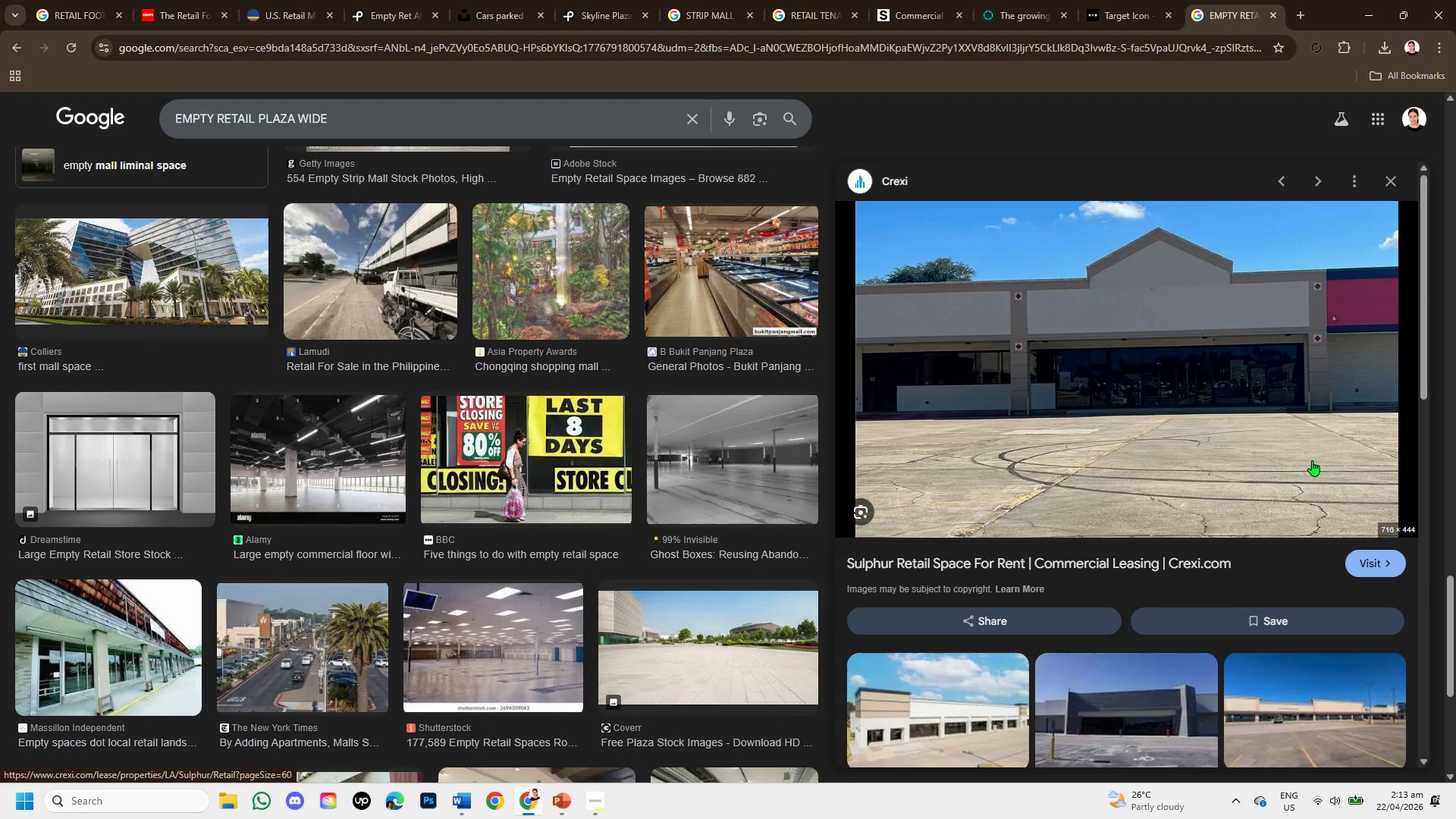 
wait(6.27)
 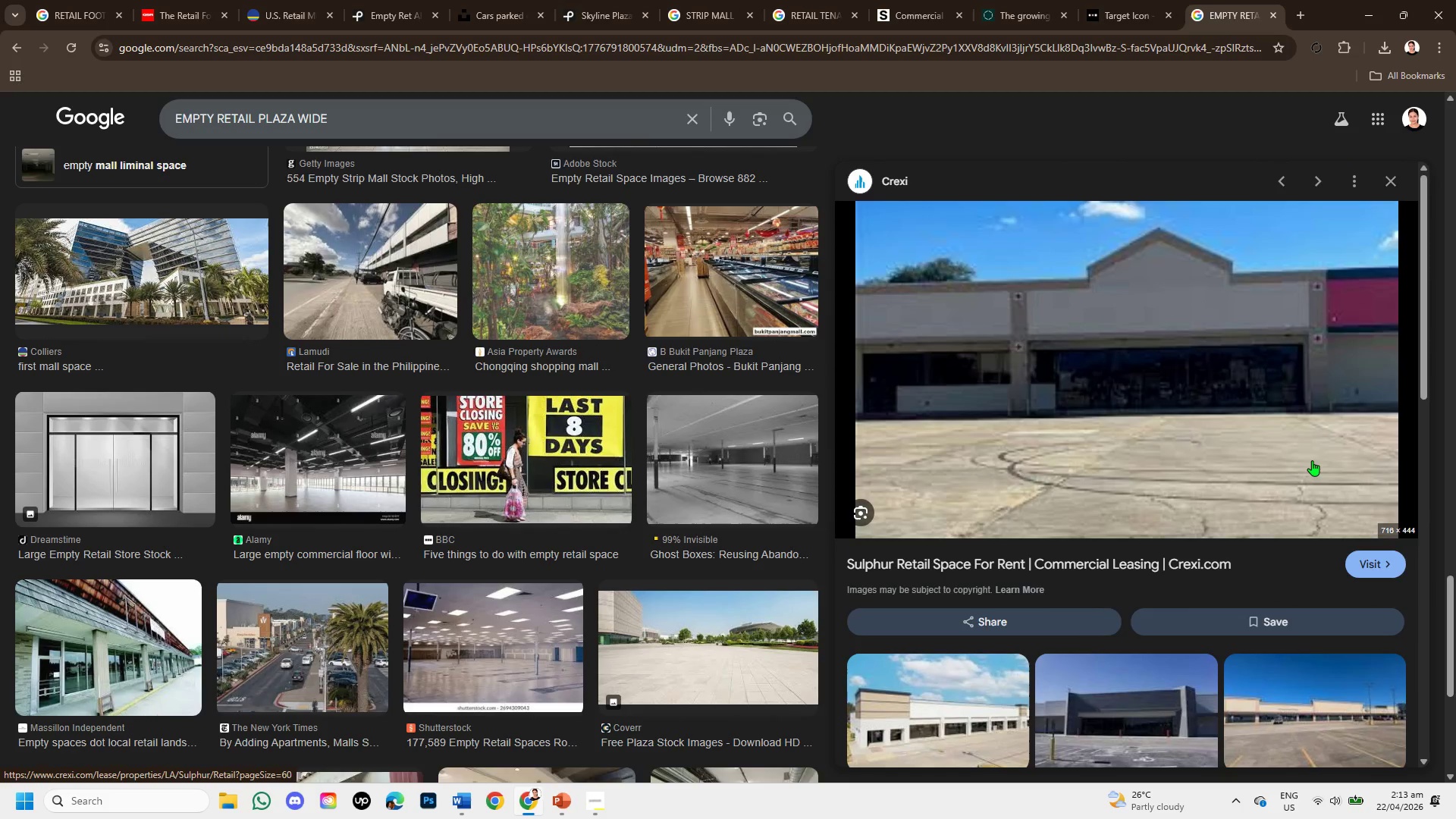 
right_click([1244, 394])
 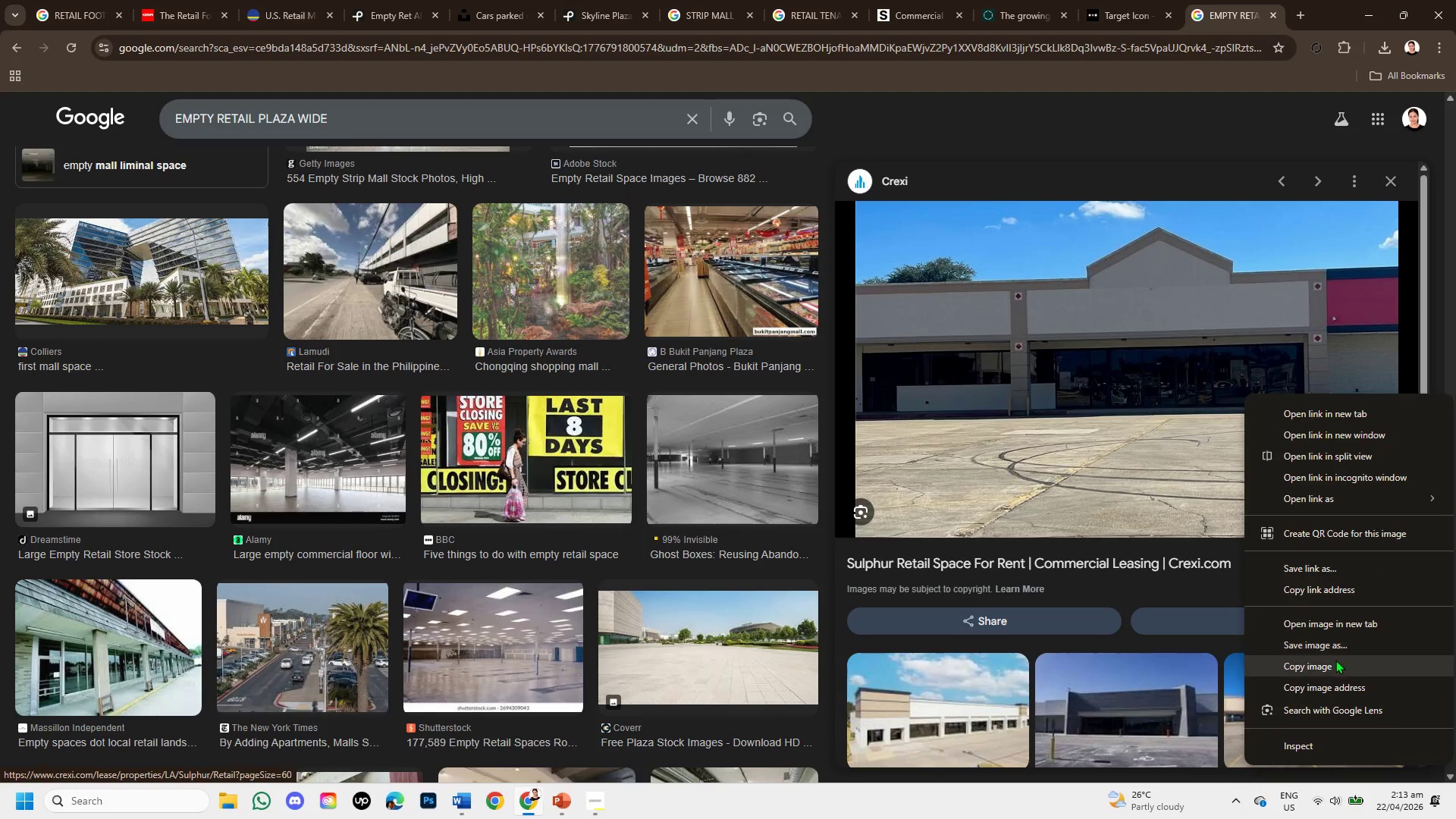 
left_click([1335, 660])
 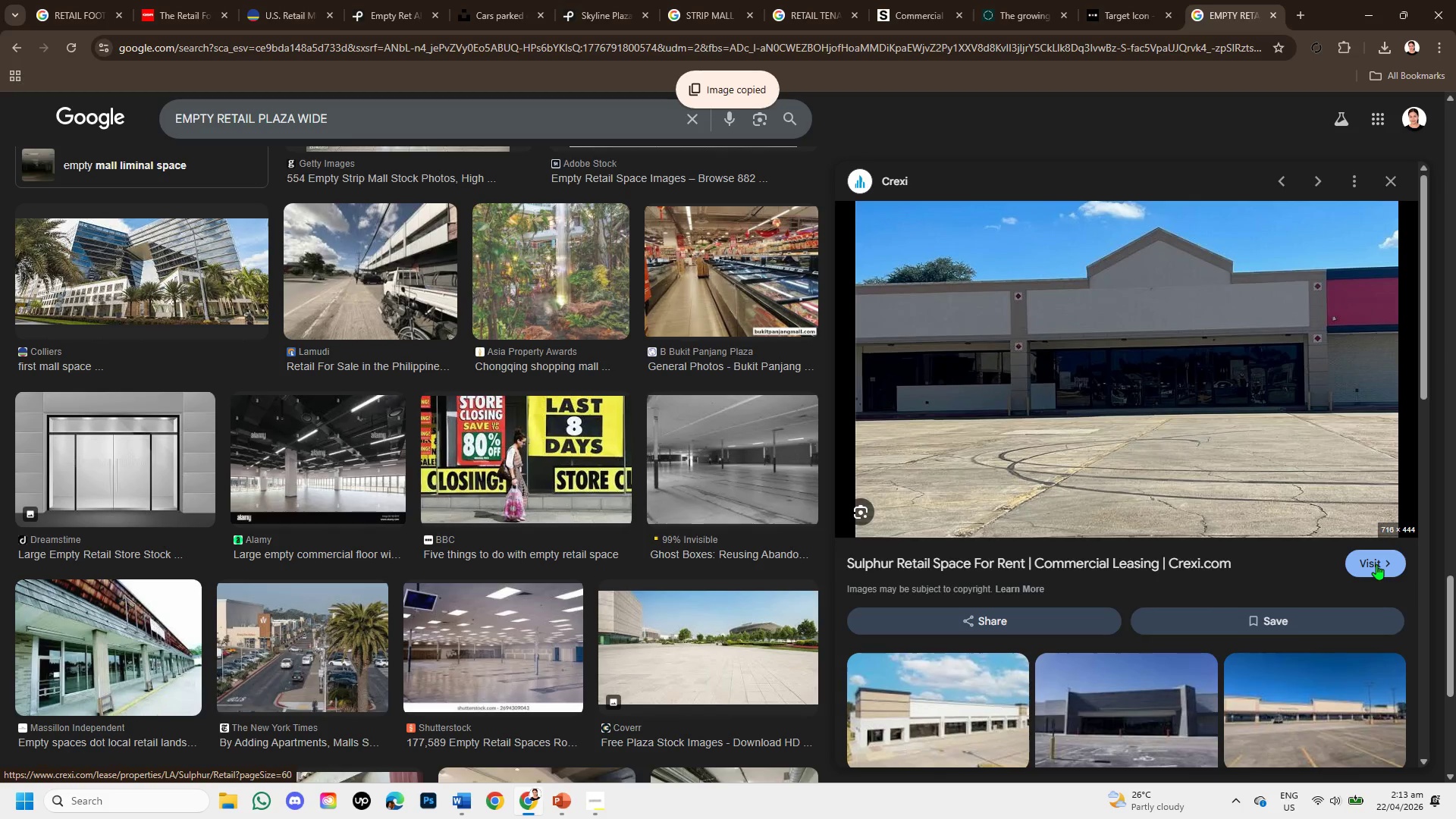 
left_click([1376, 564])
 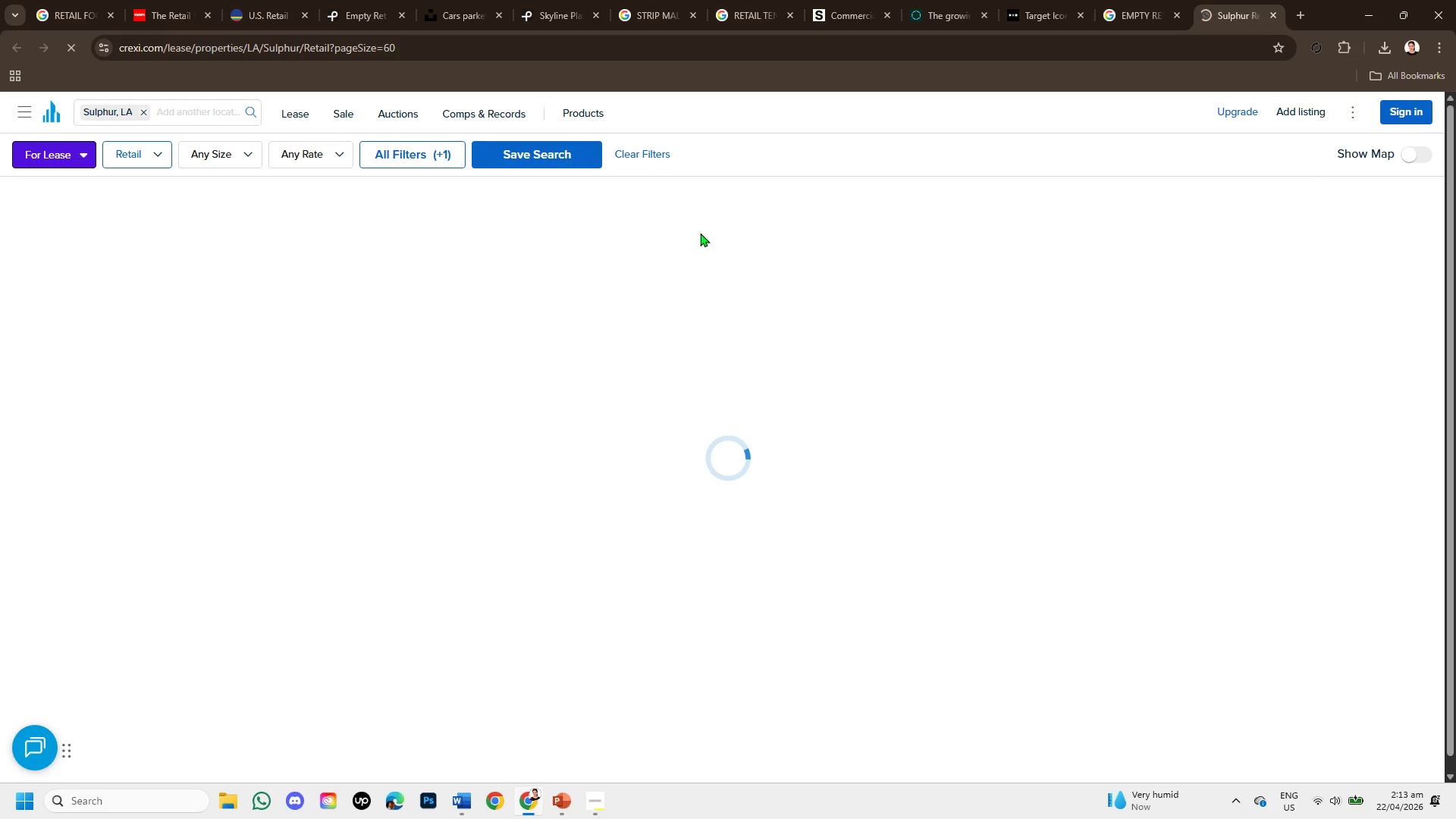 
wait(11.3)
 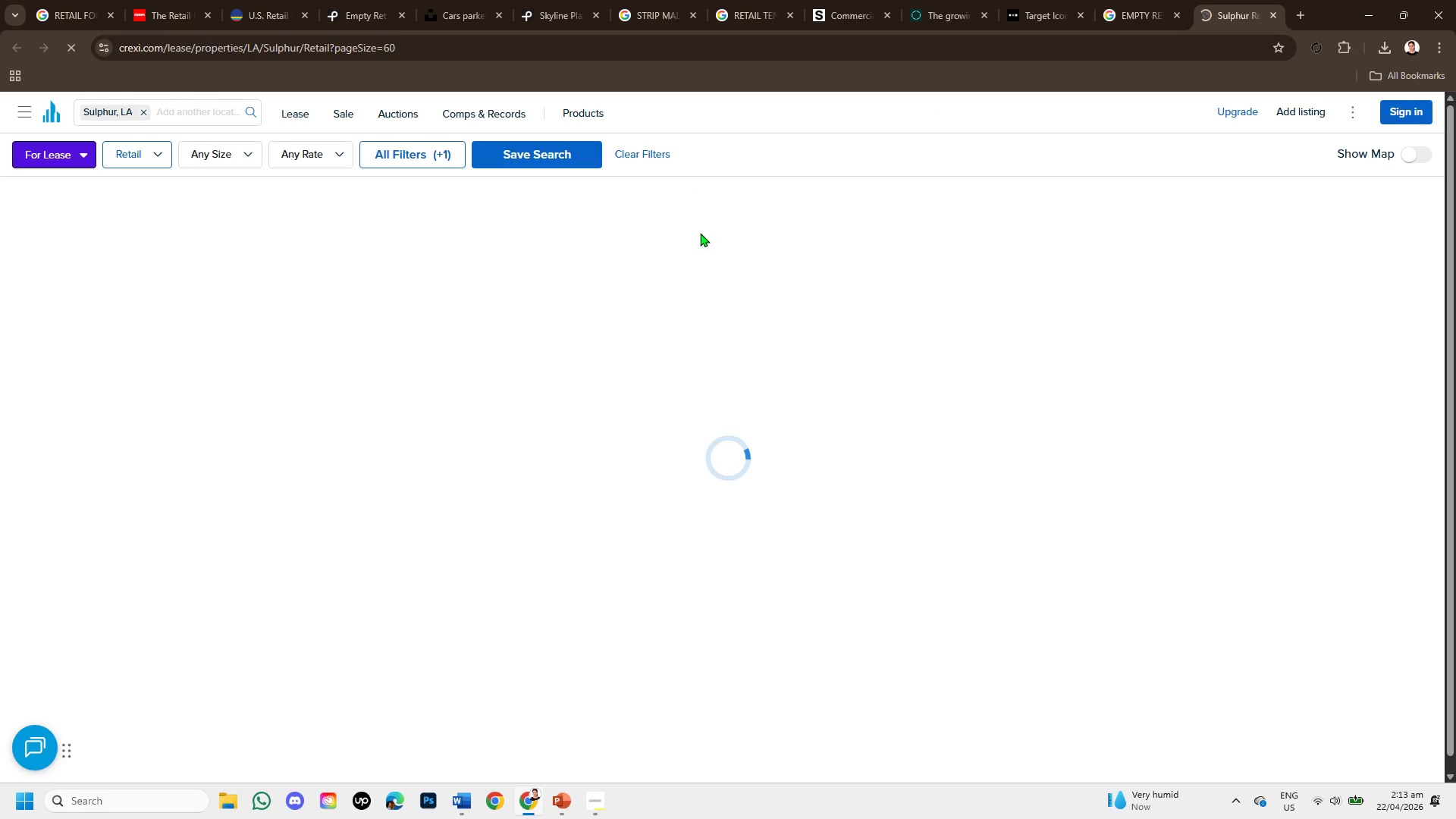 
left_click([1271, 11])
 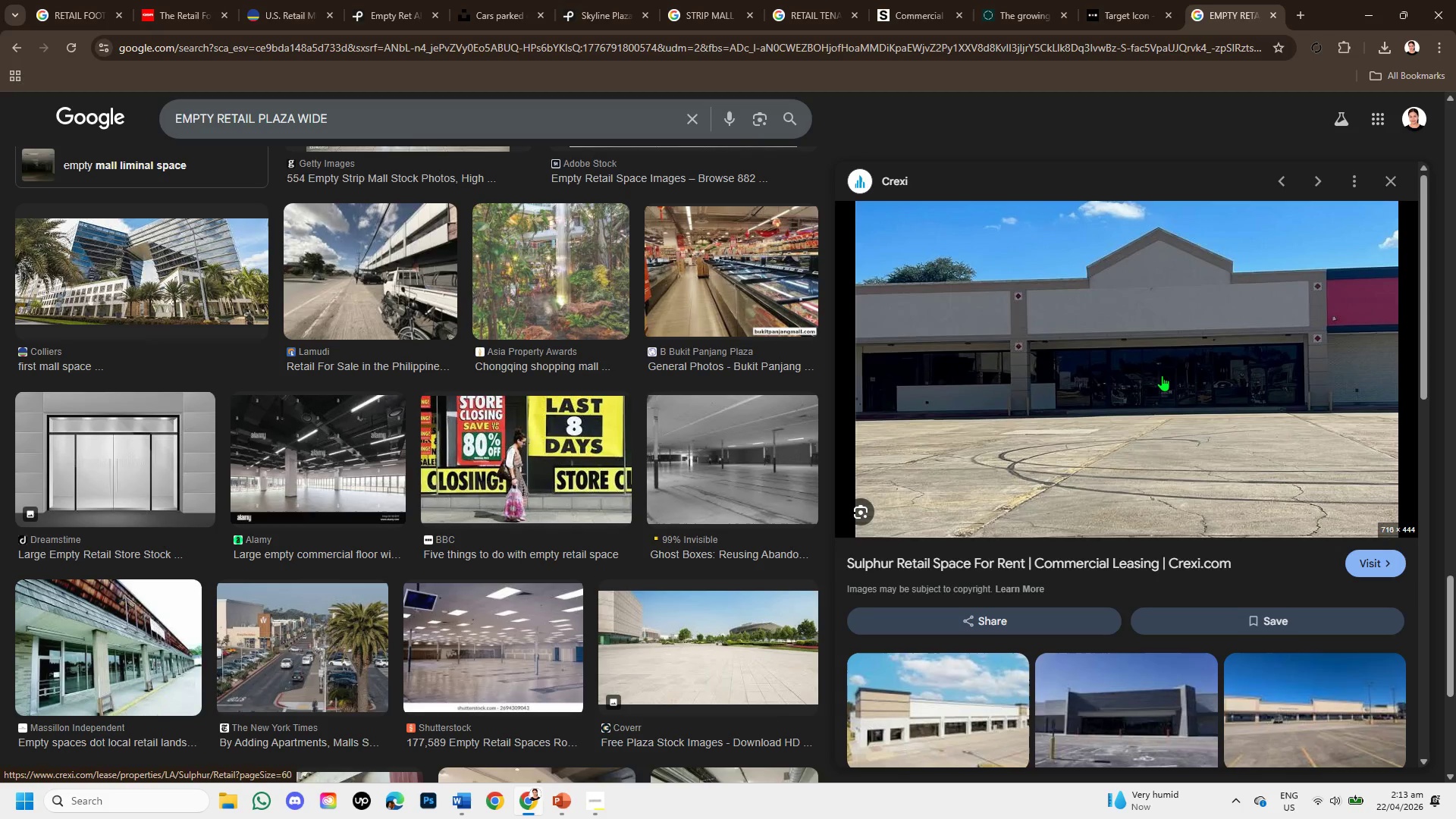 
right_click([1162, 375])
 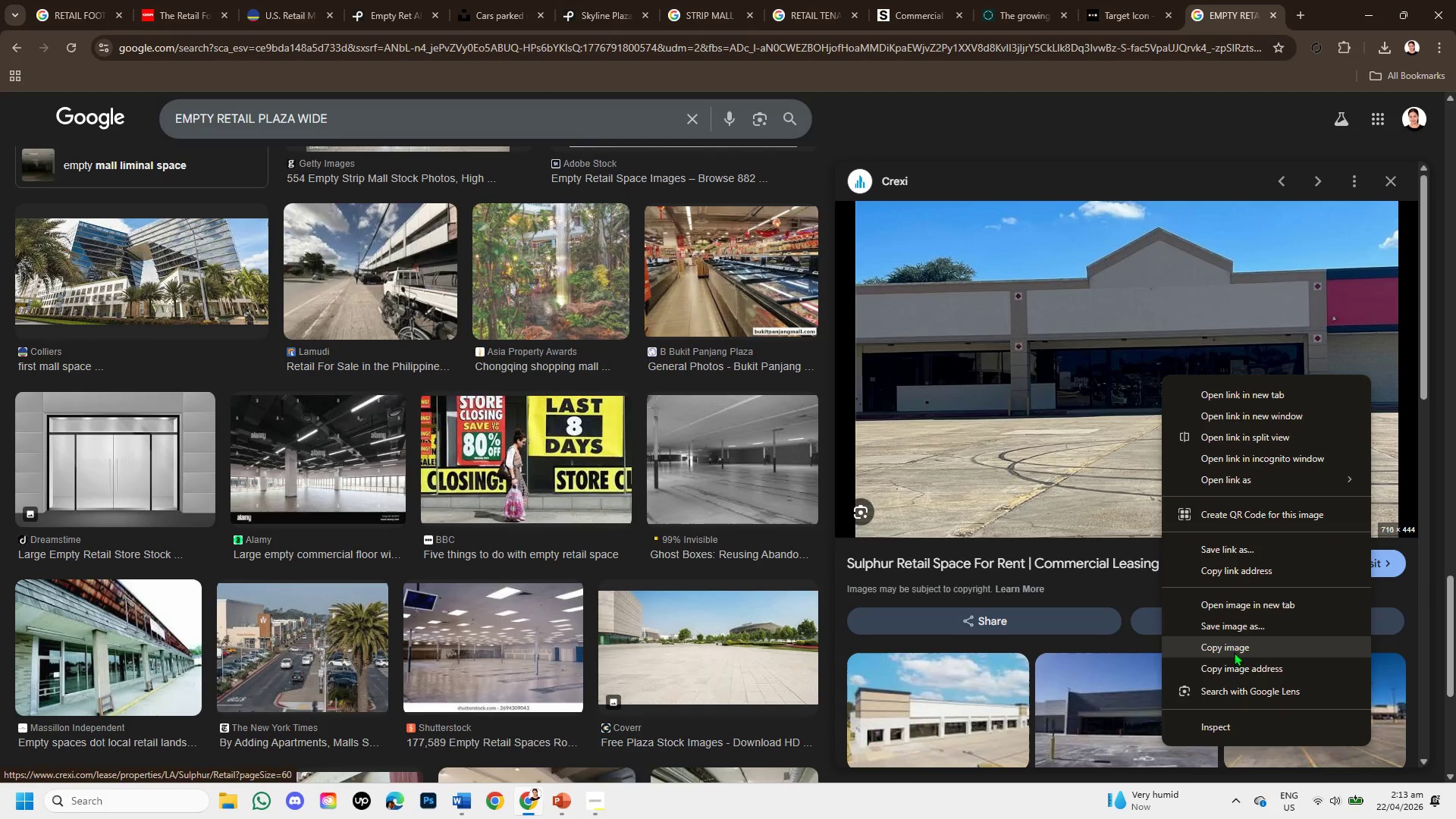 
left_click([1234, 661])
 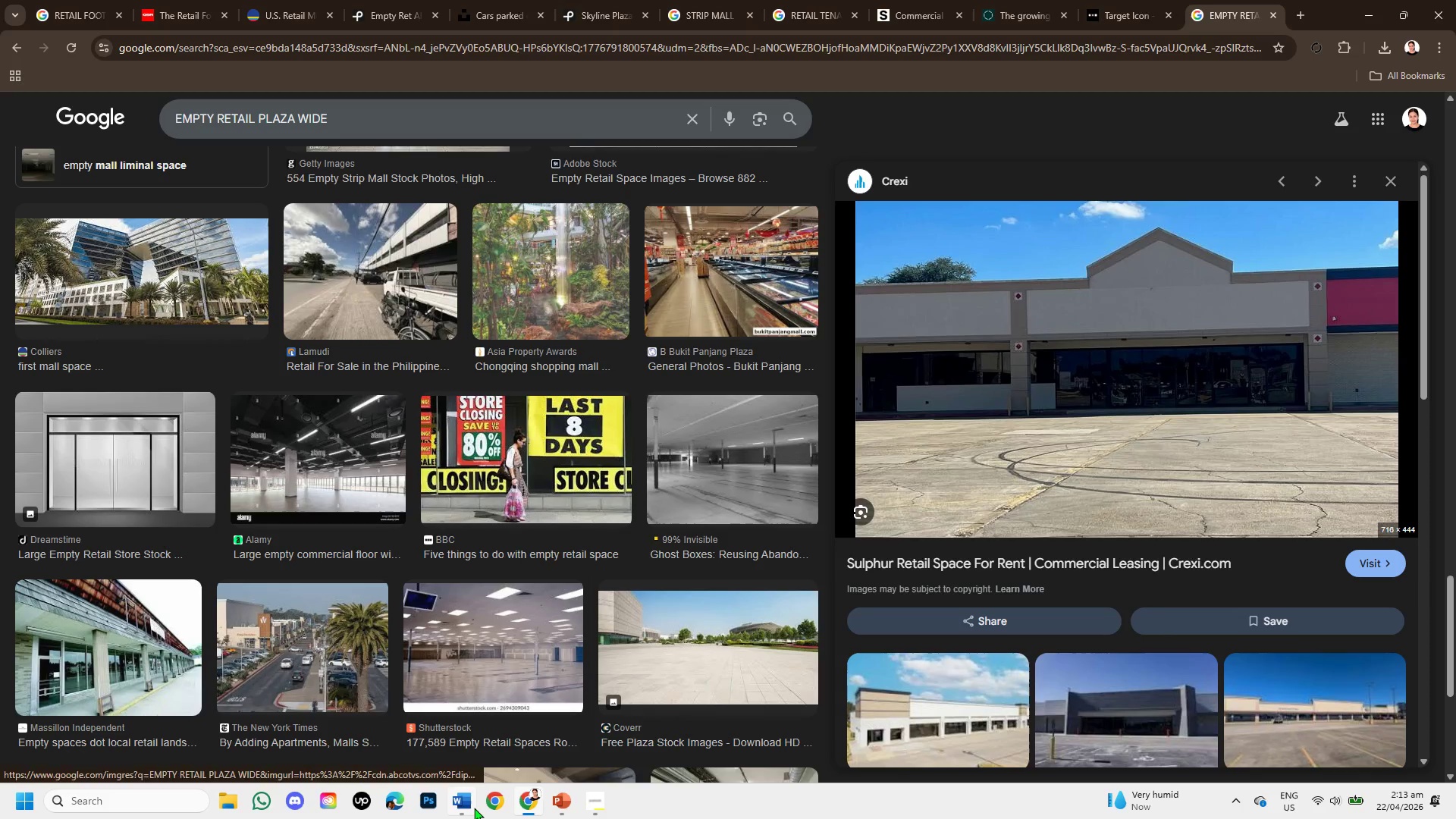 
left_click([474, 808])
 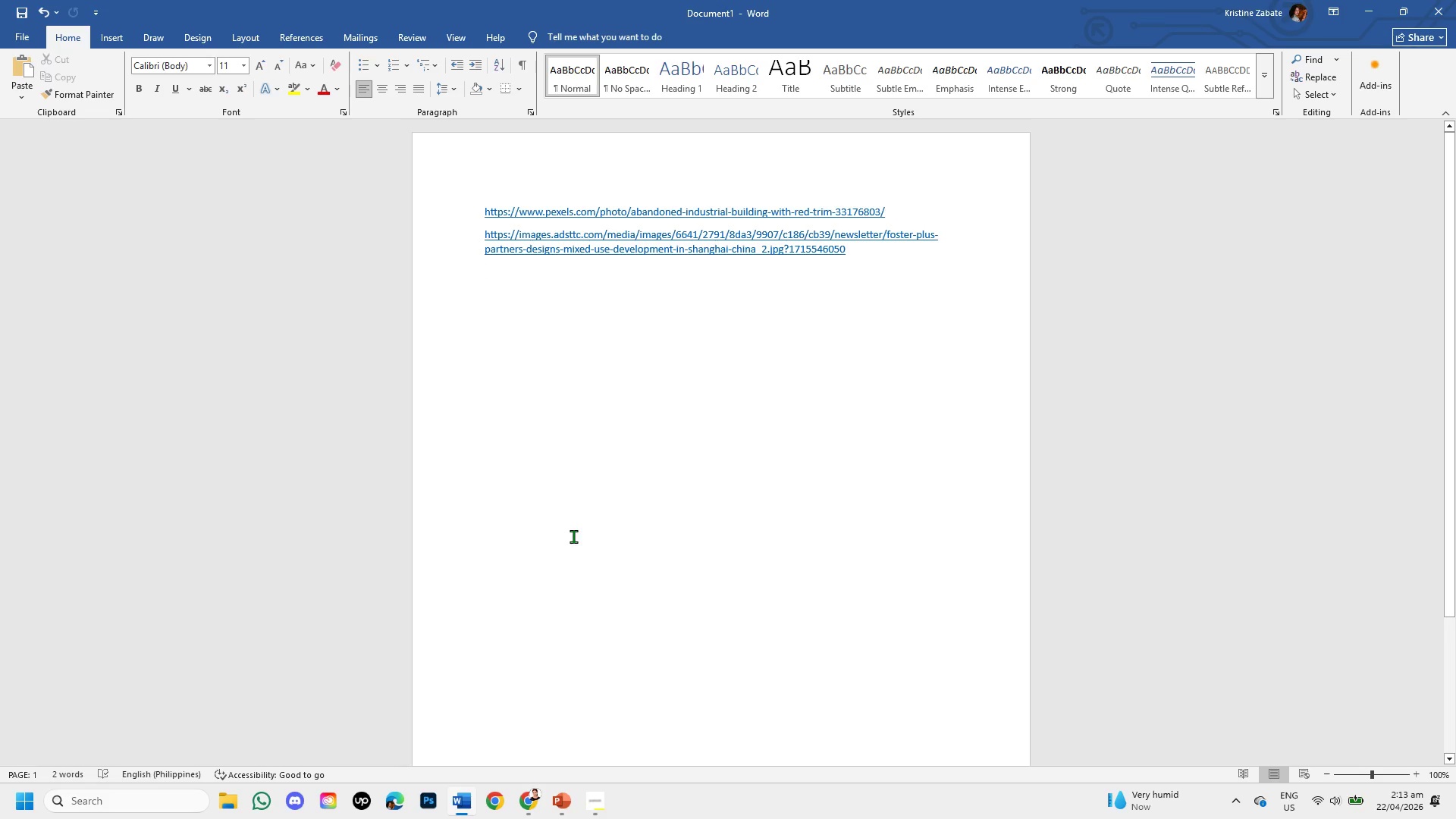 
key(Control+V)
 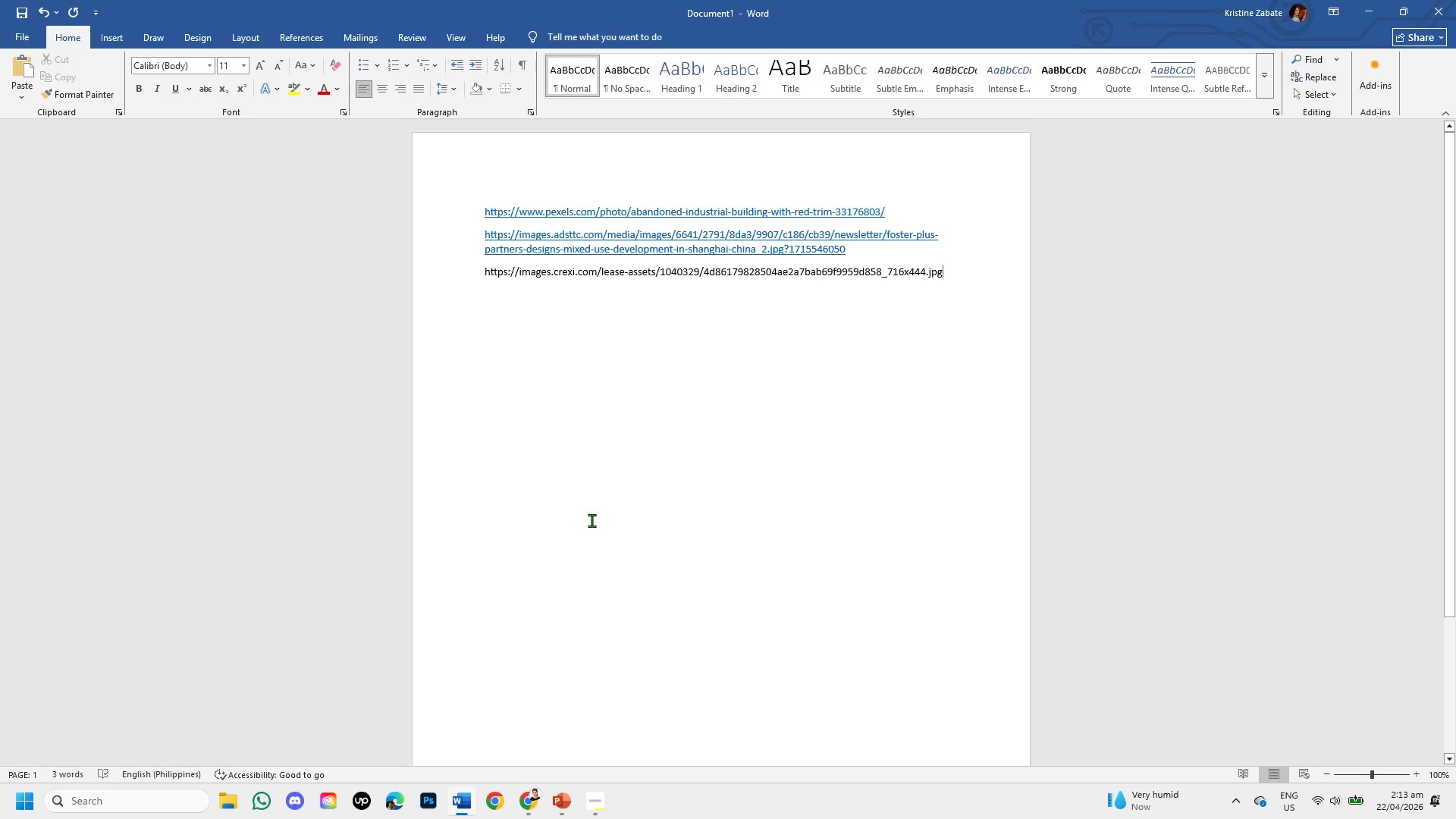 
key(Enter)
 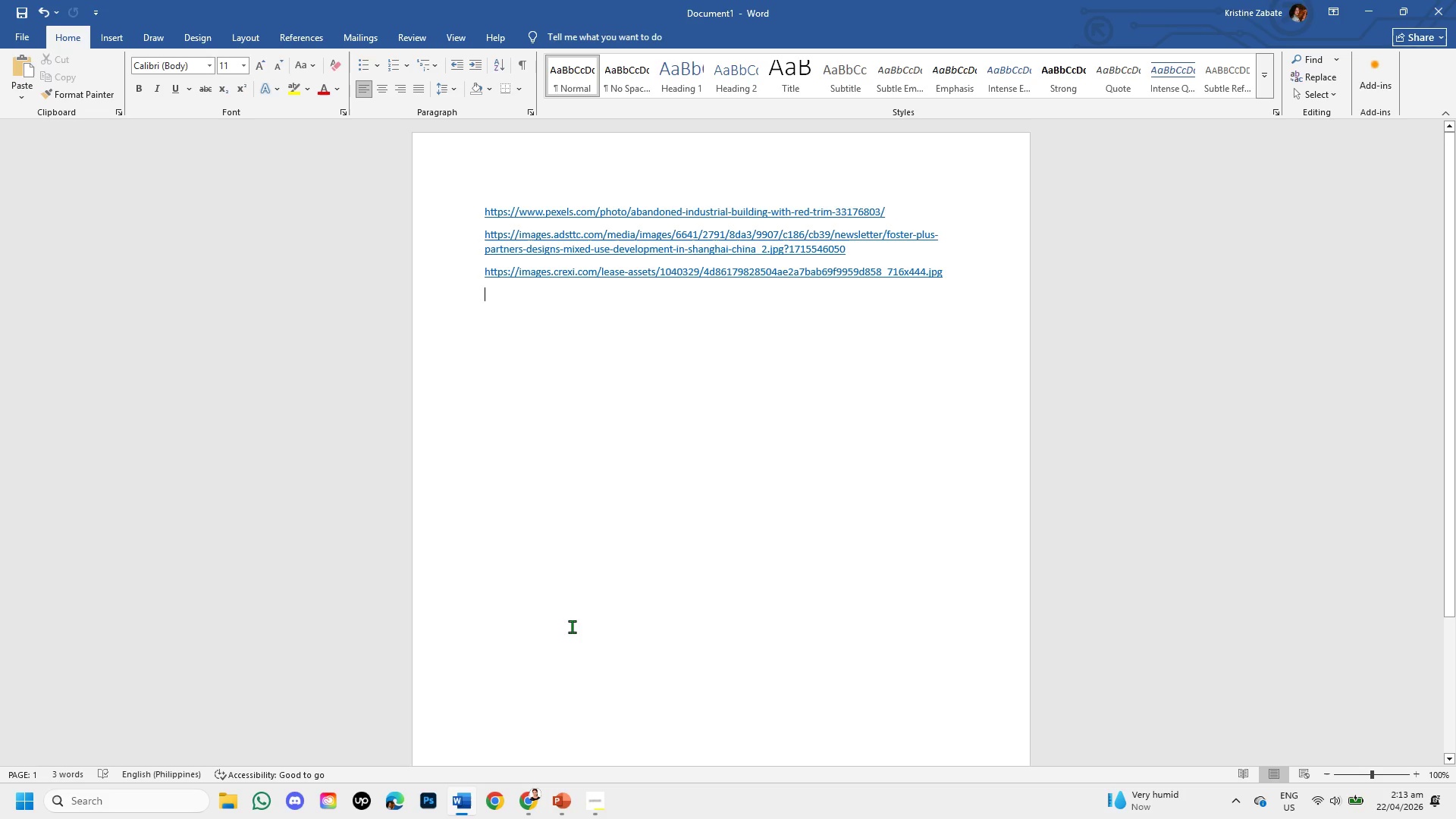 
mouse_move([558, 799])
 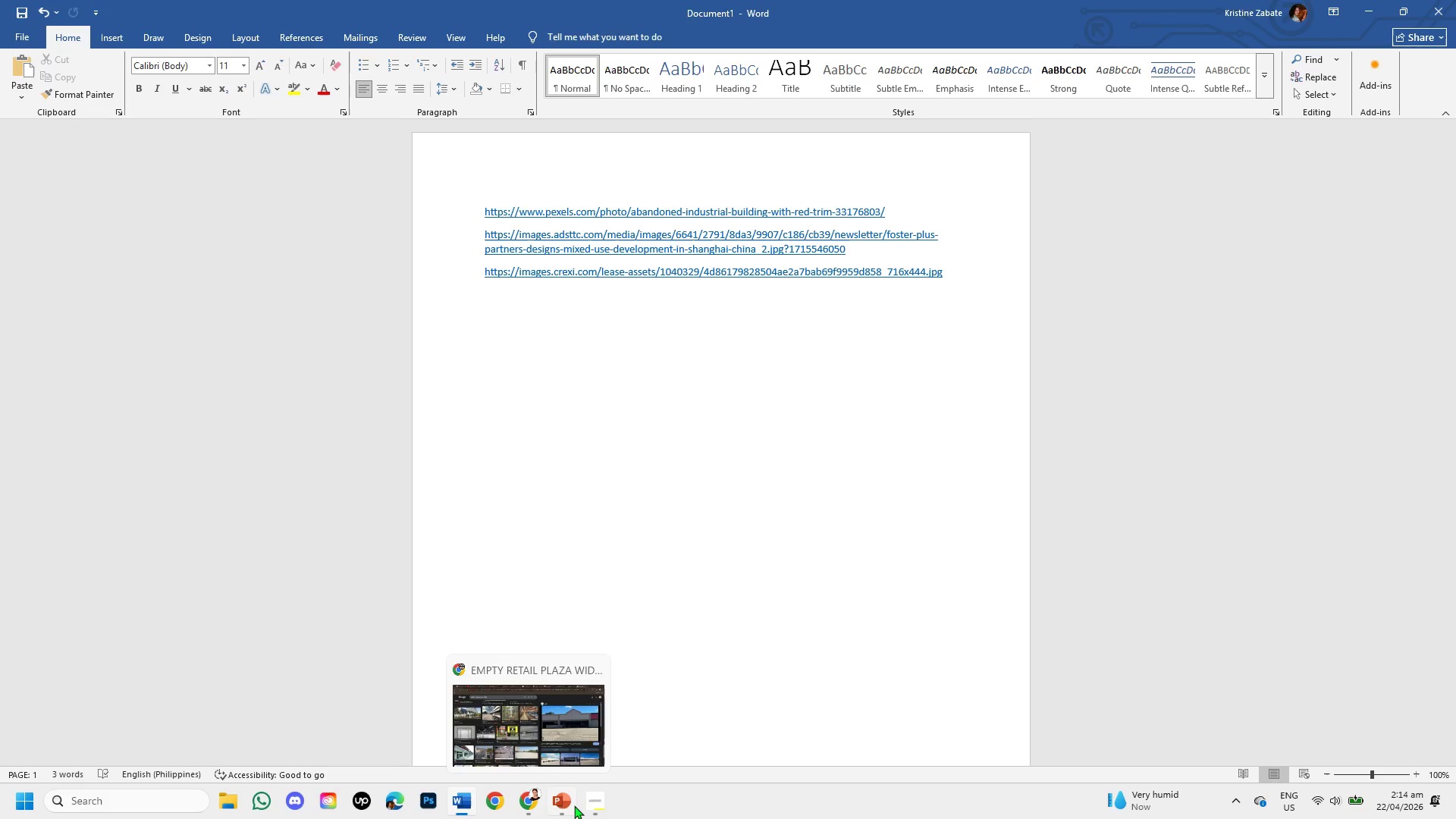 
left_click([579, 806])